 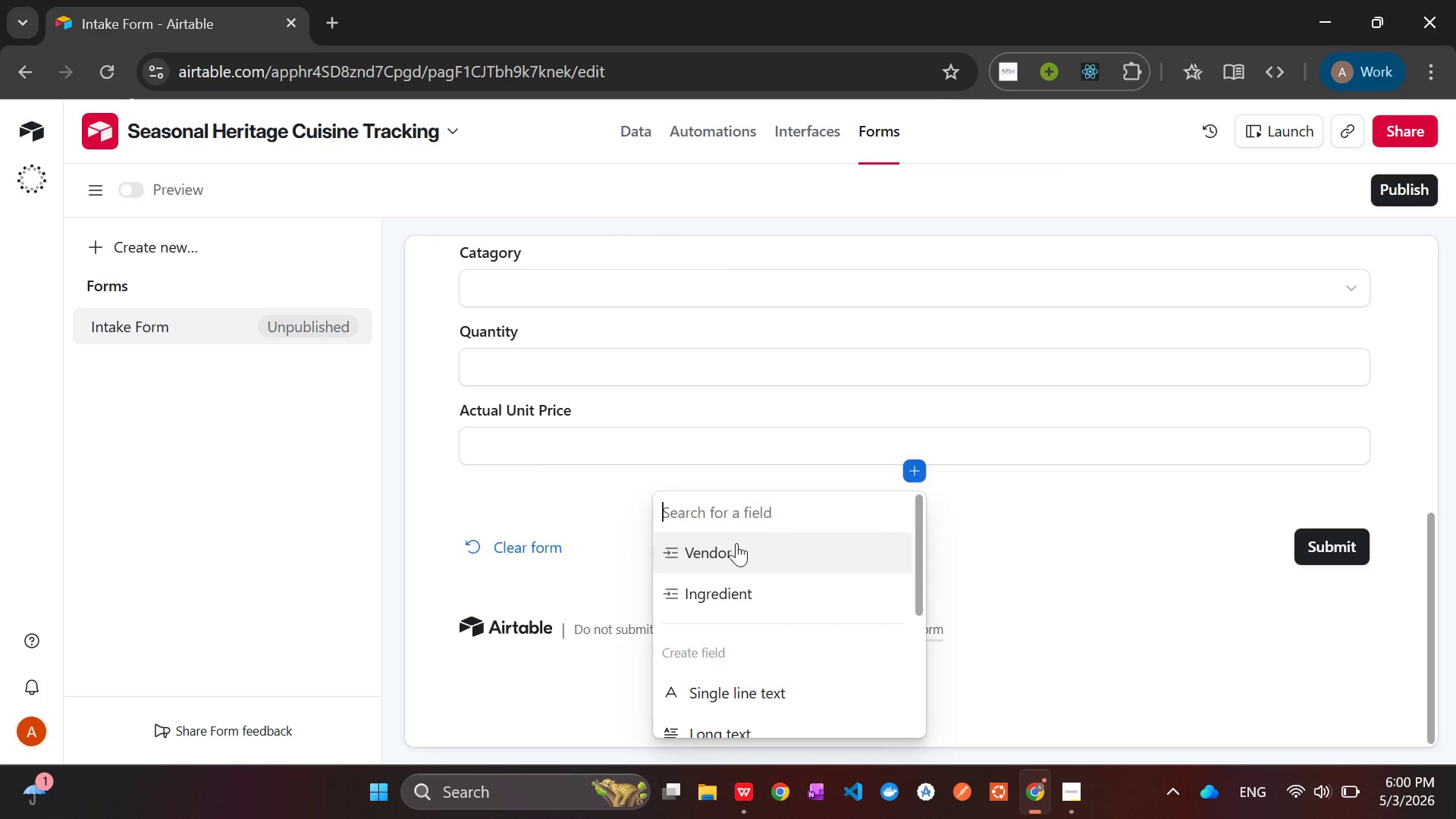 
left_click([712, 557])
 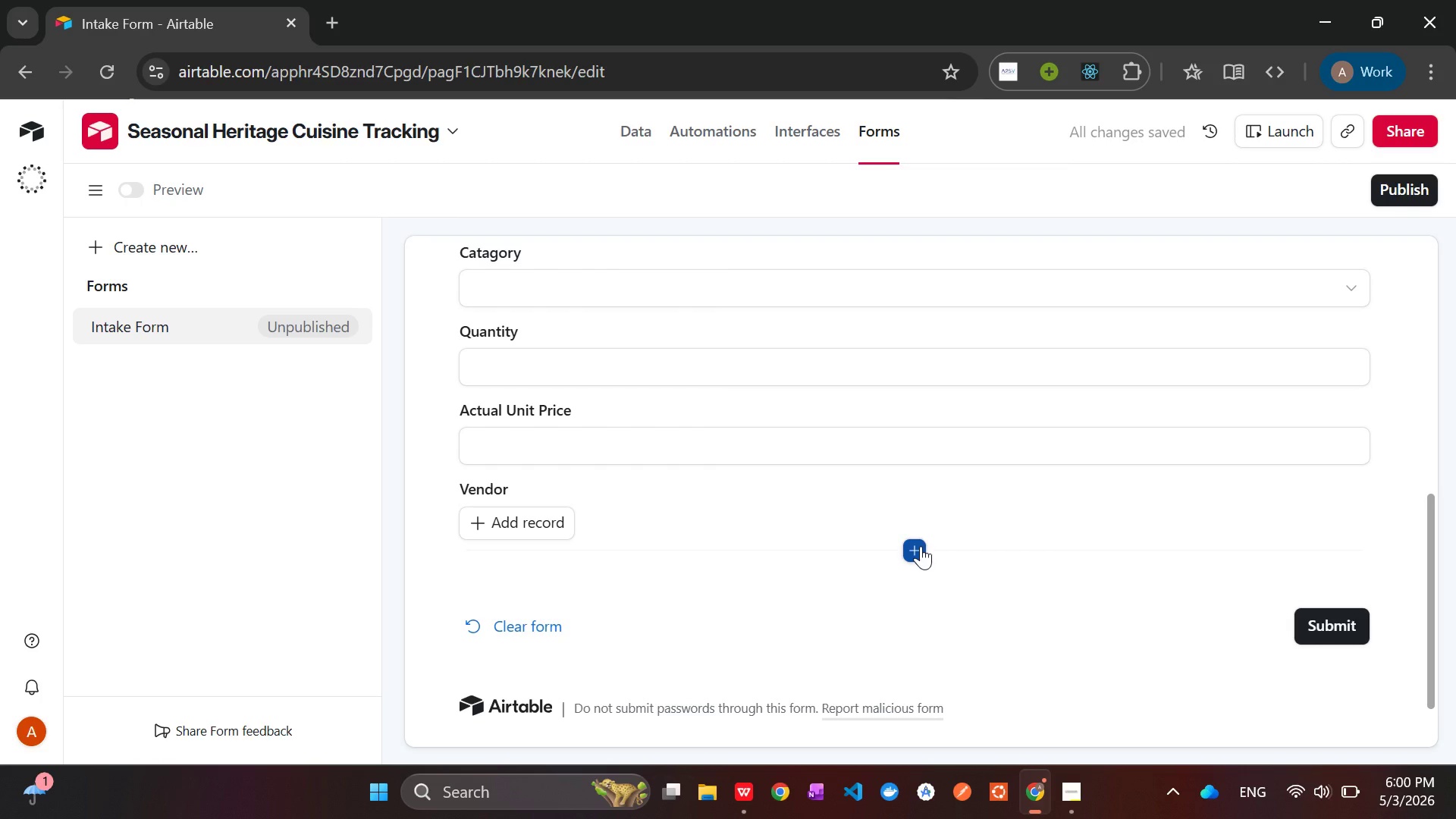 
left_click([921, 546])
 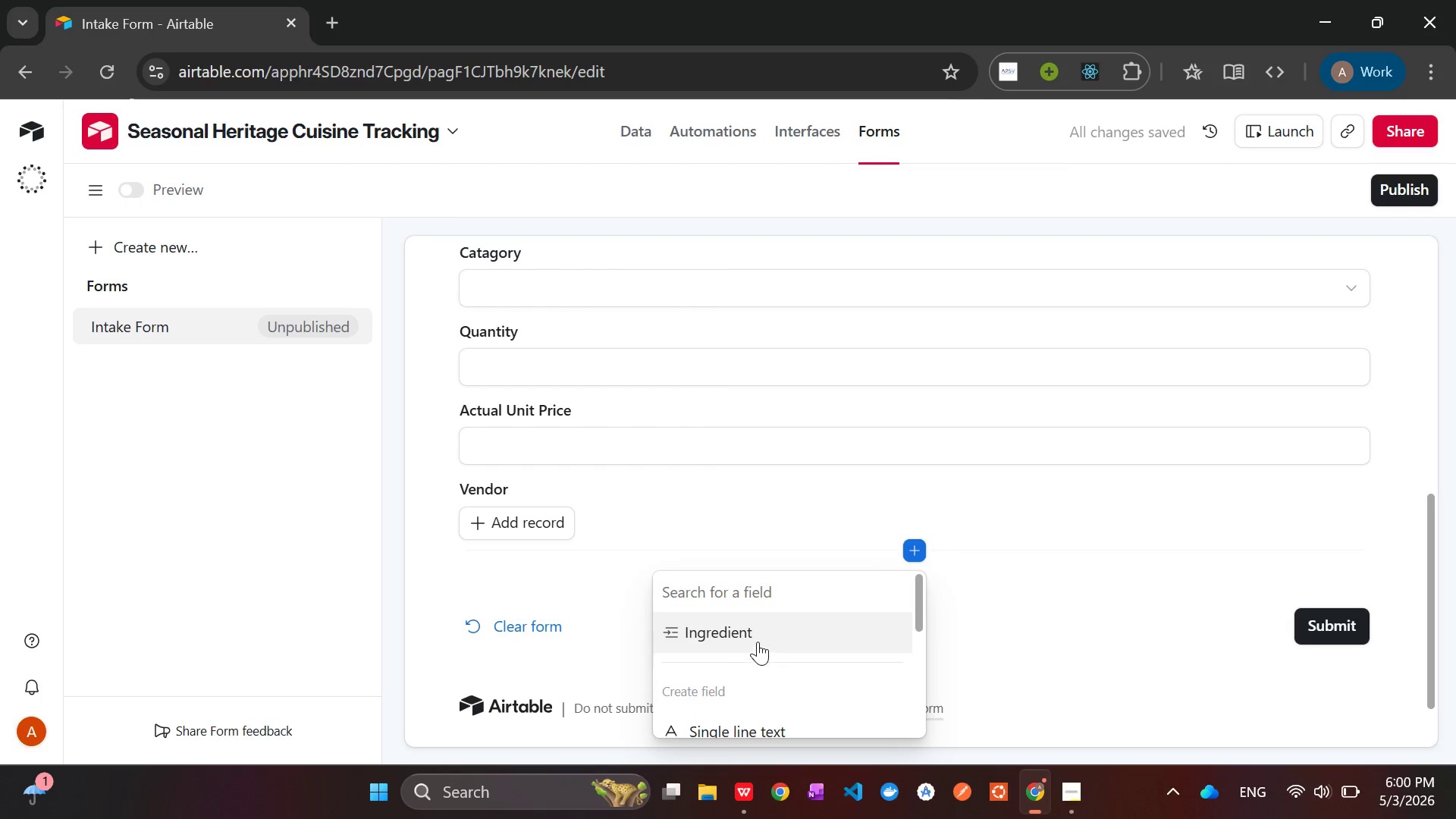 
left_click([758, 640])
 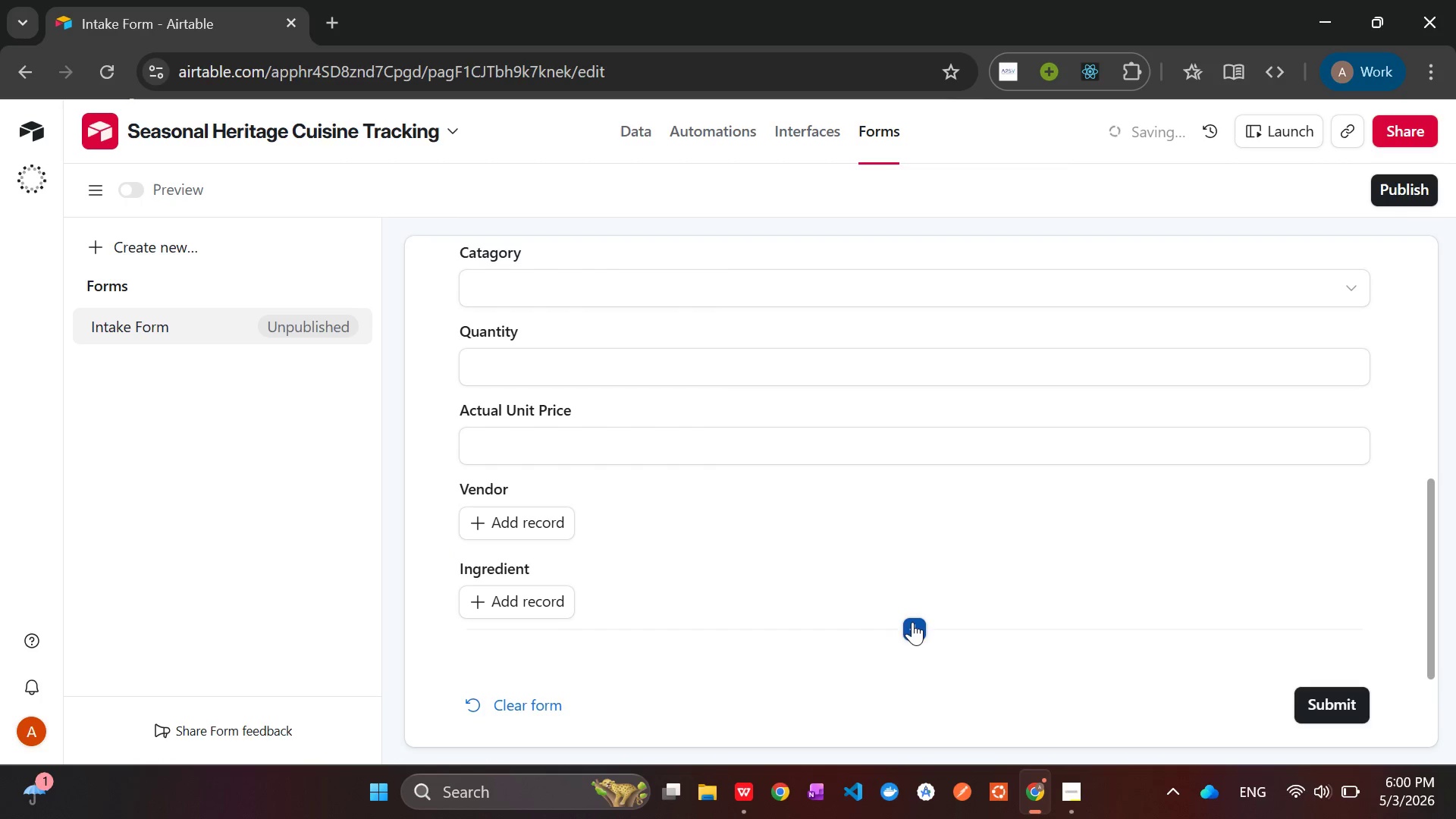 
left_click([912, 623])
 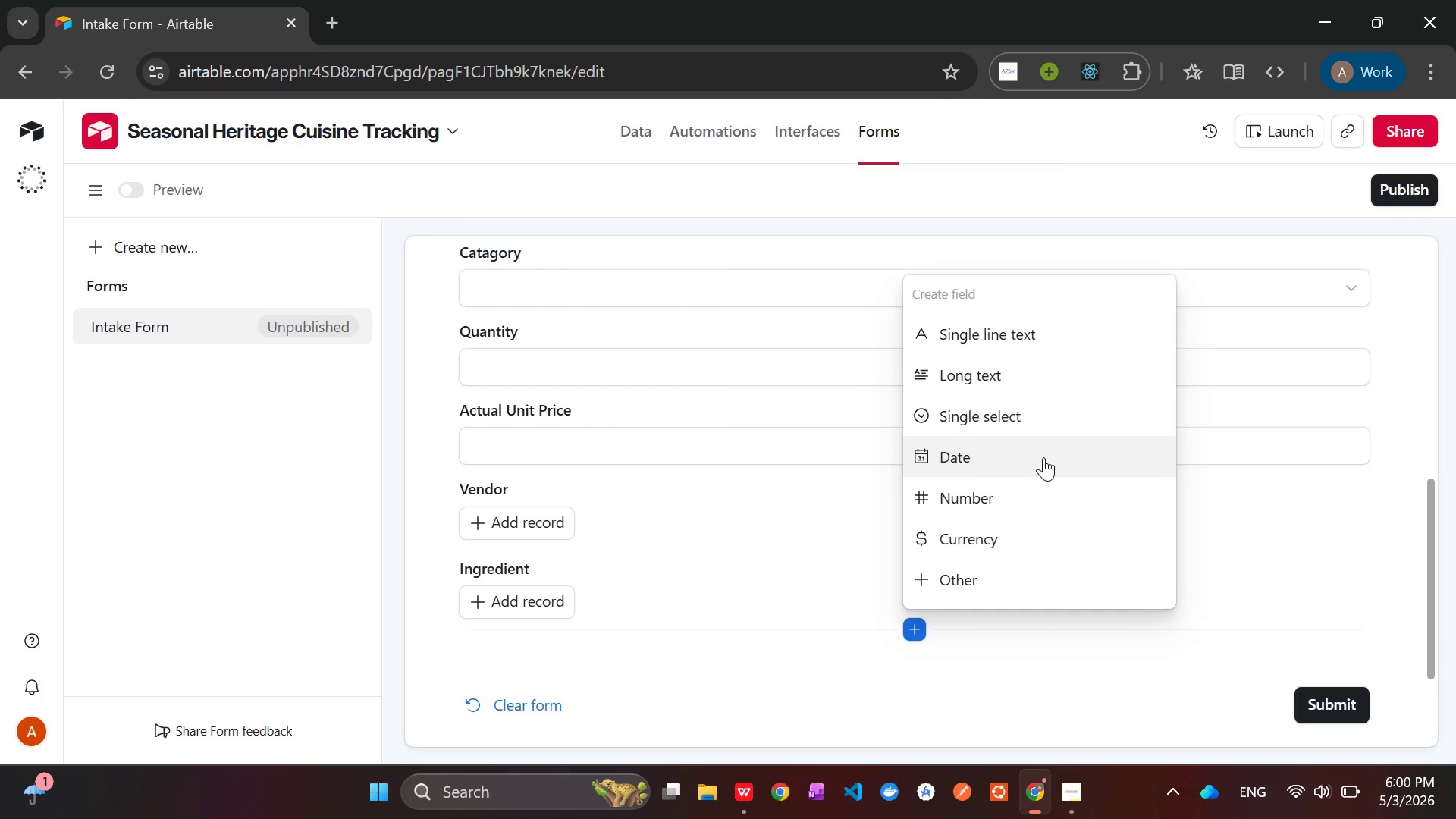 
wait(11.16)
 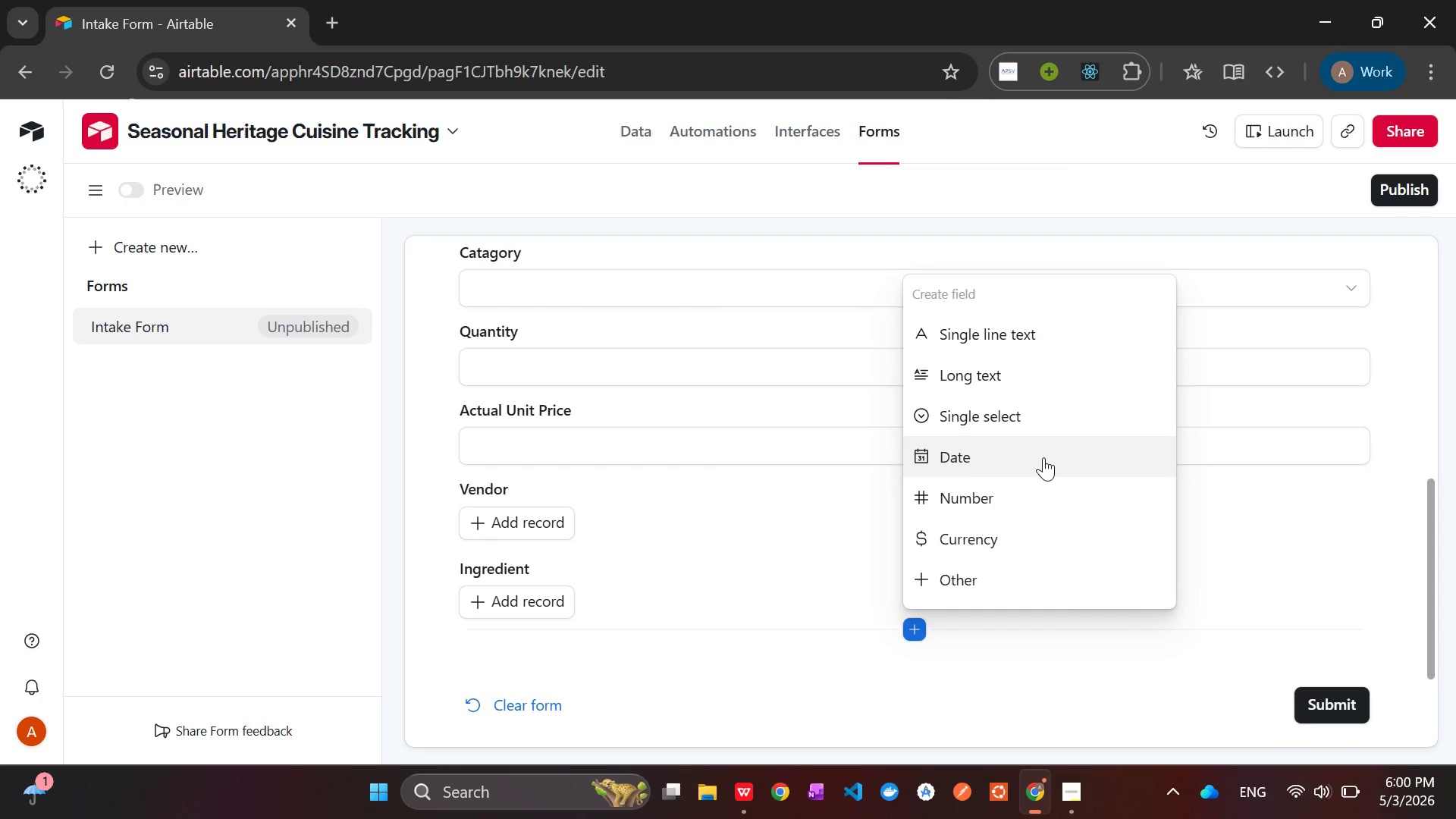 
left_click([441, 657])
 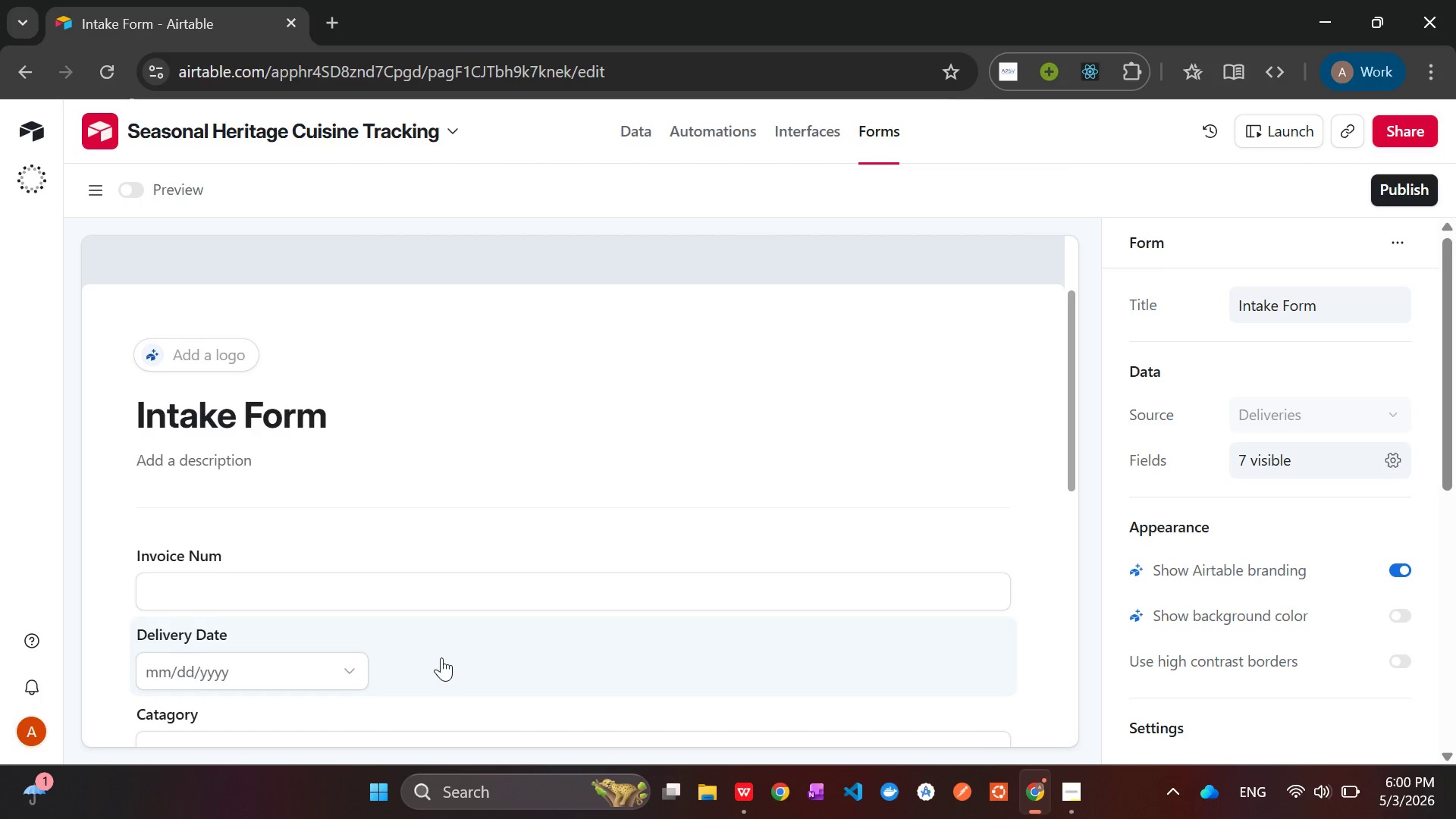 
wait(24.08)
 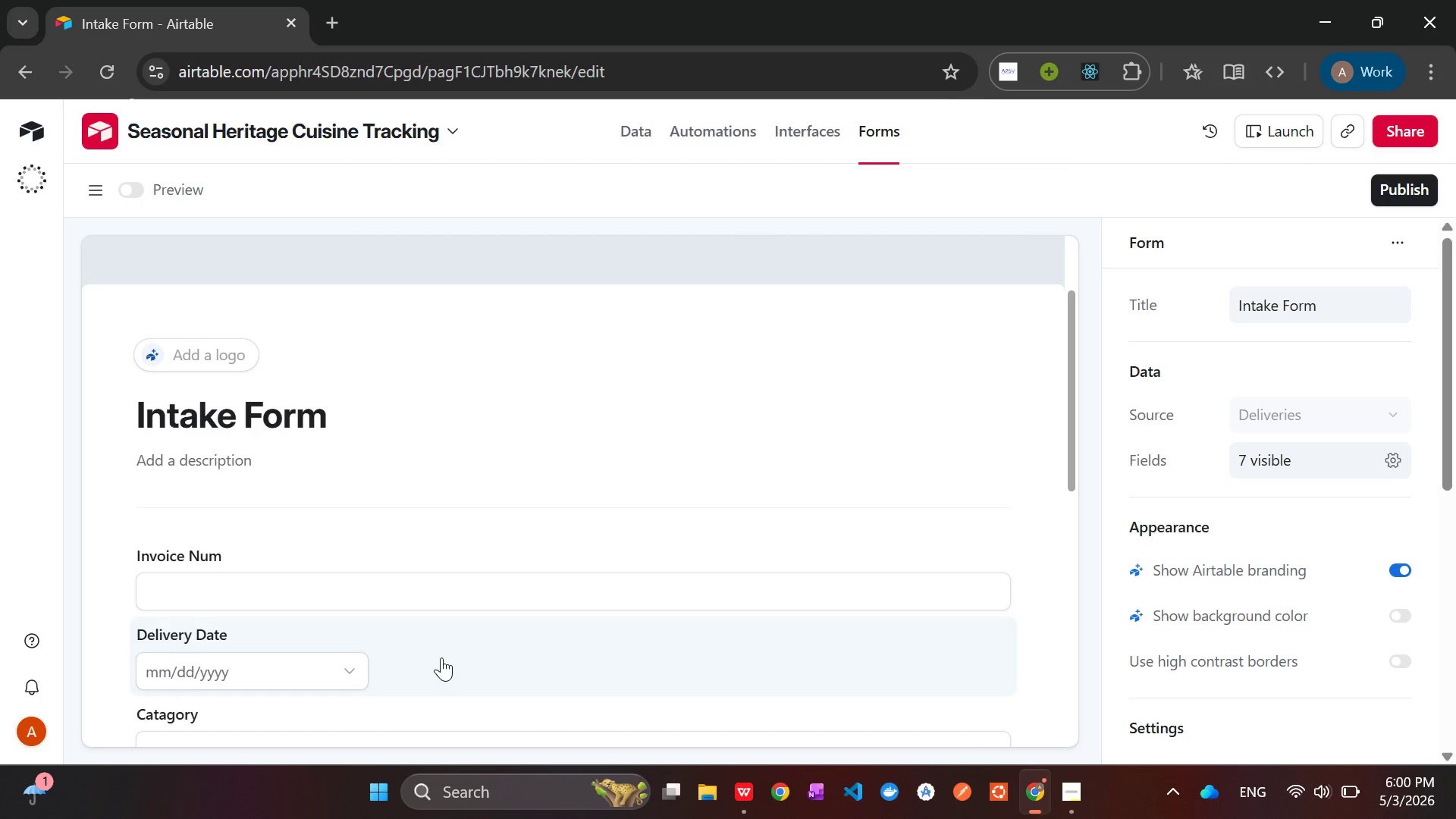 
mouse_move([542, 457])
 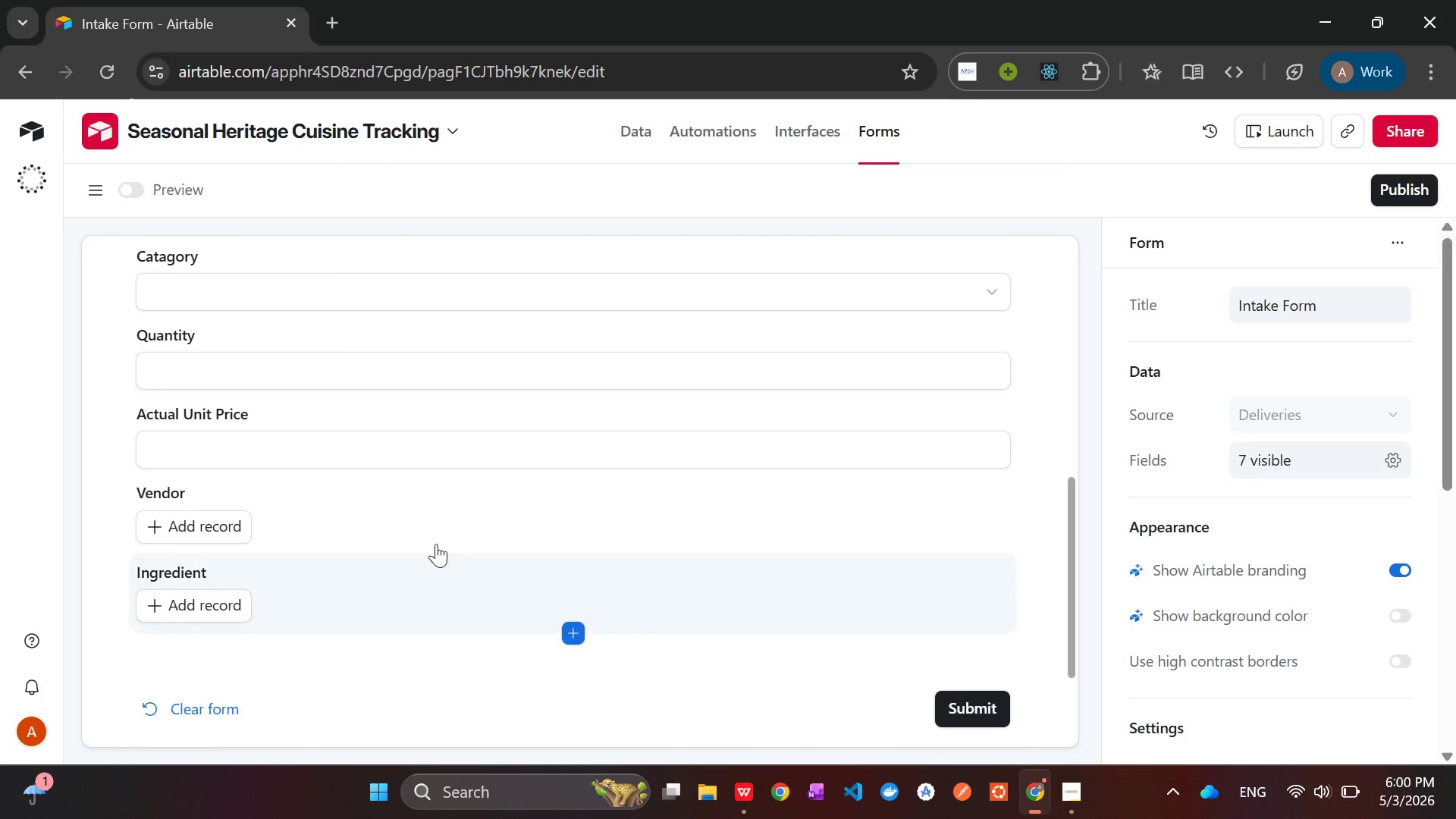 
wait(5.97)
 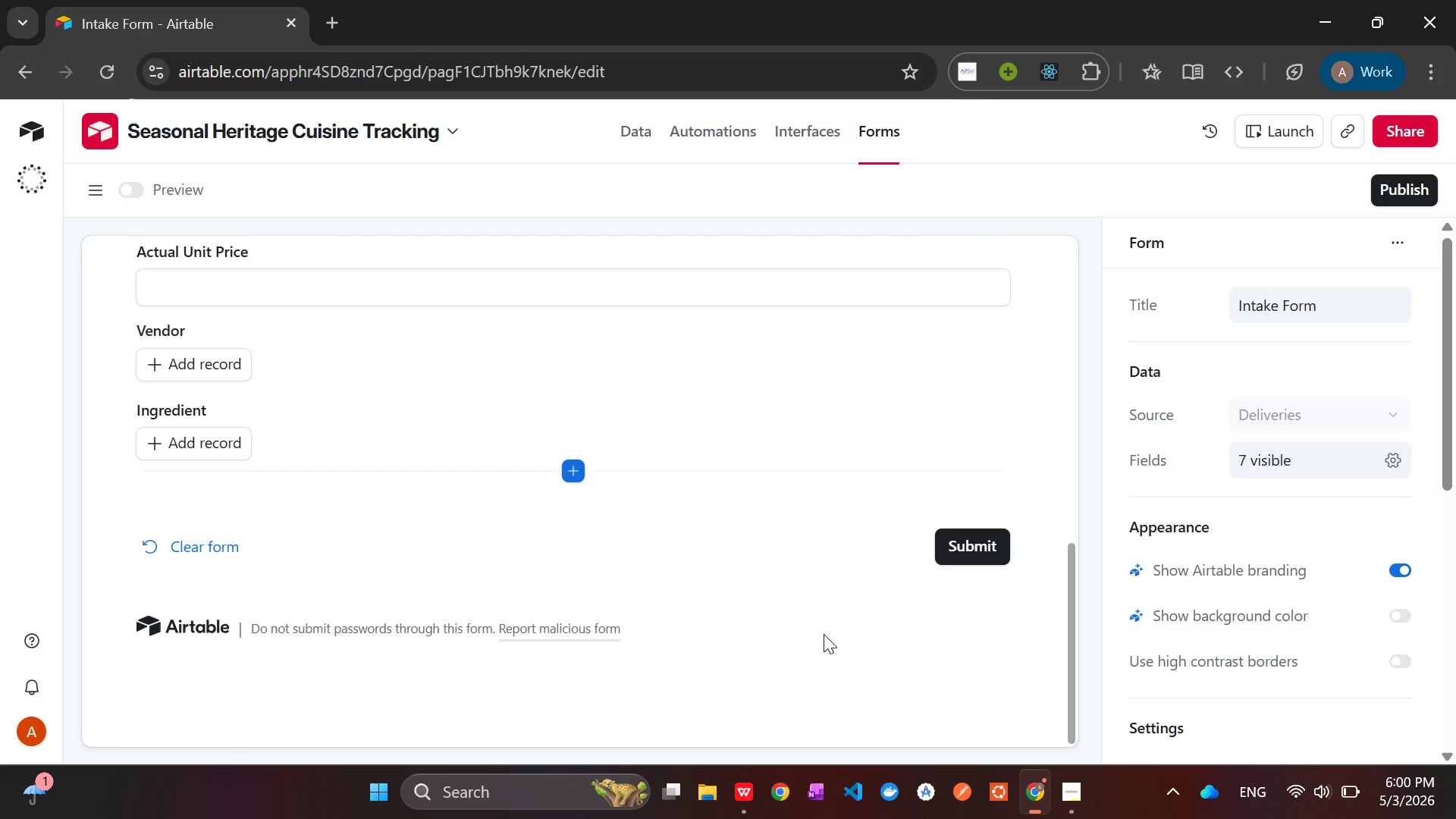 
left_click([221, 531])
 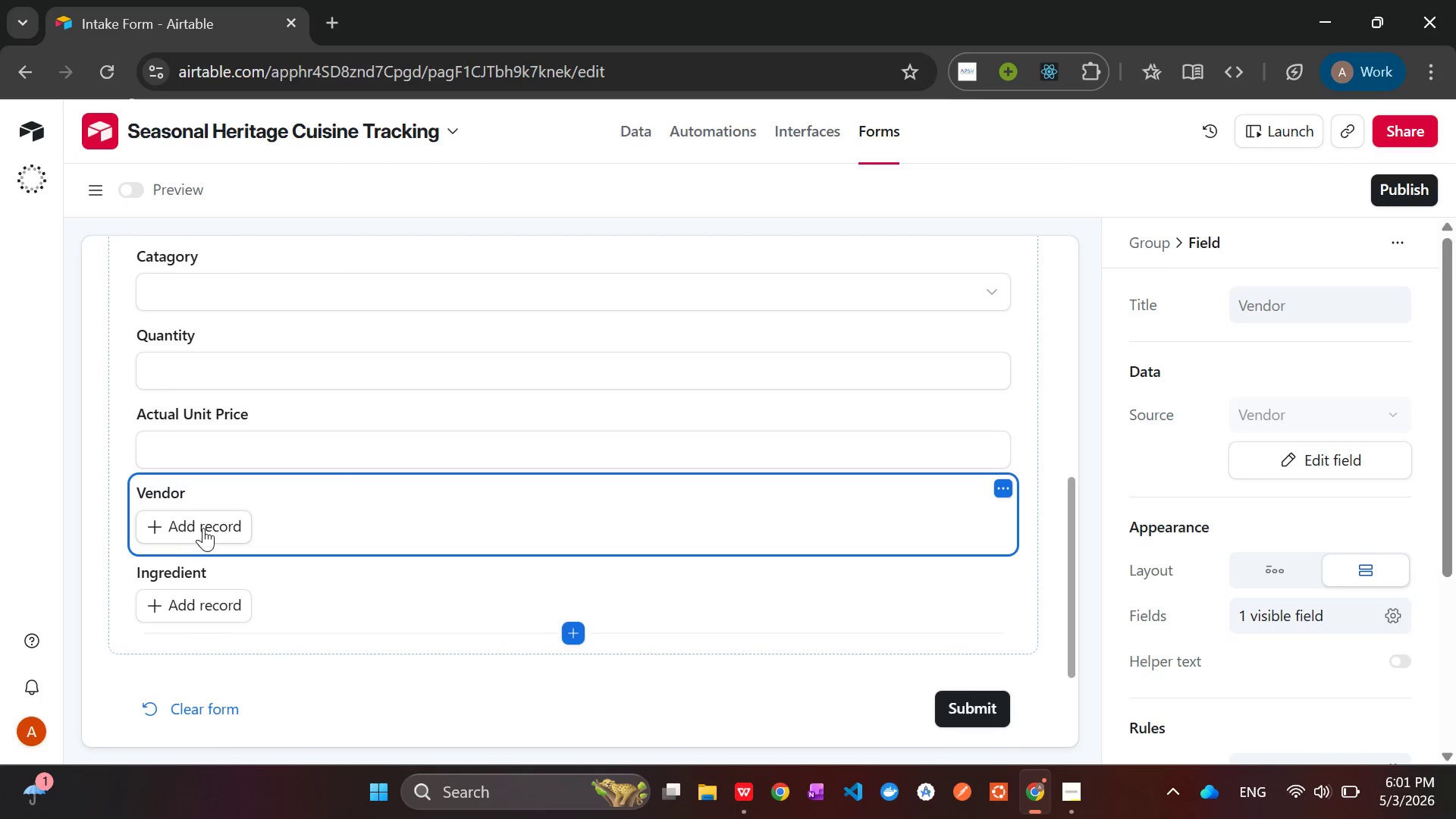 
left_click([198, 526])
 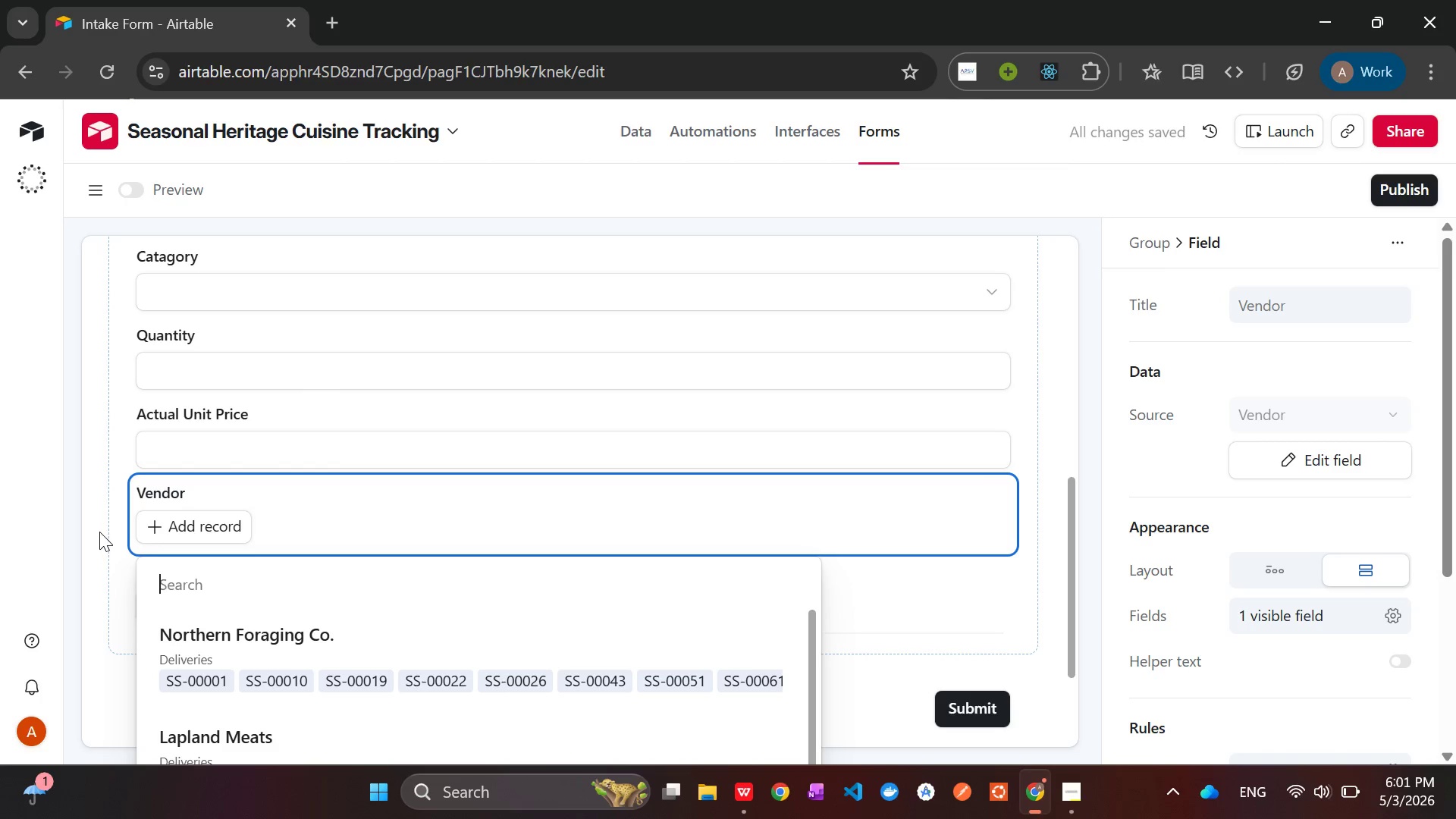 
left_click([90, 529])
 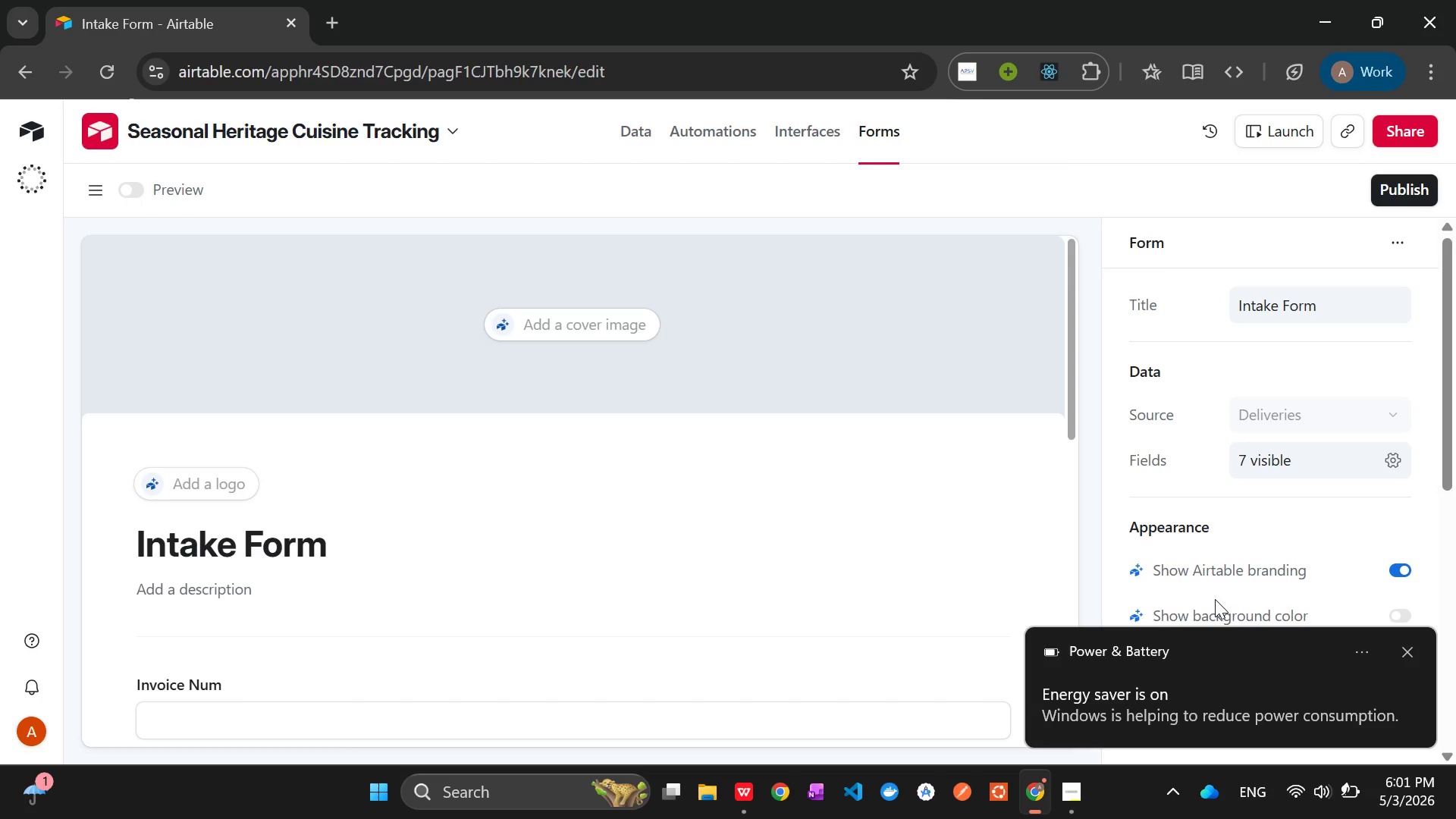 
wait(25.44)
 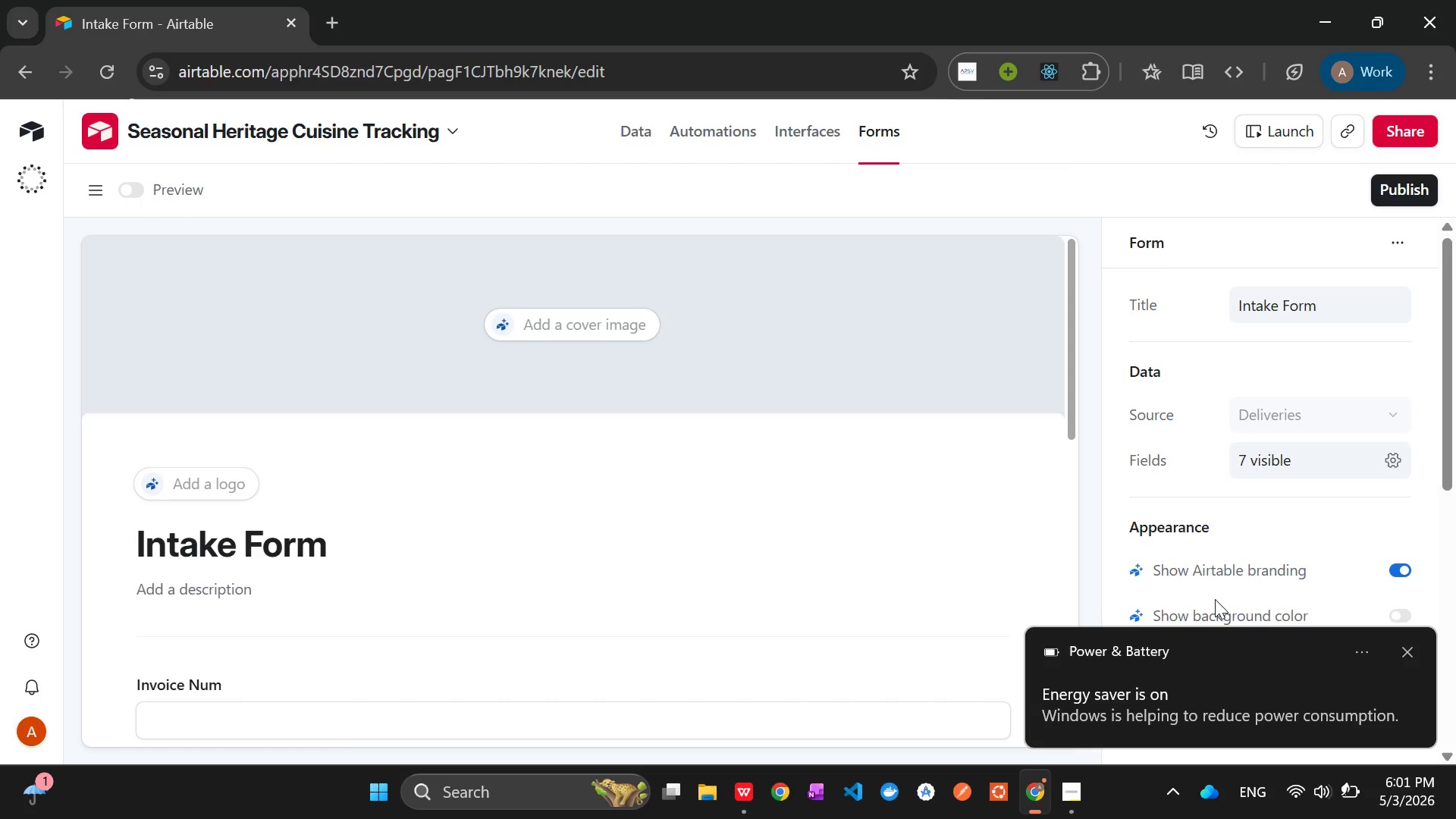 
left_click([345, 573])
 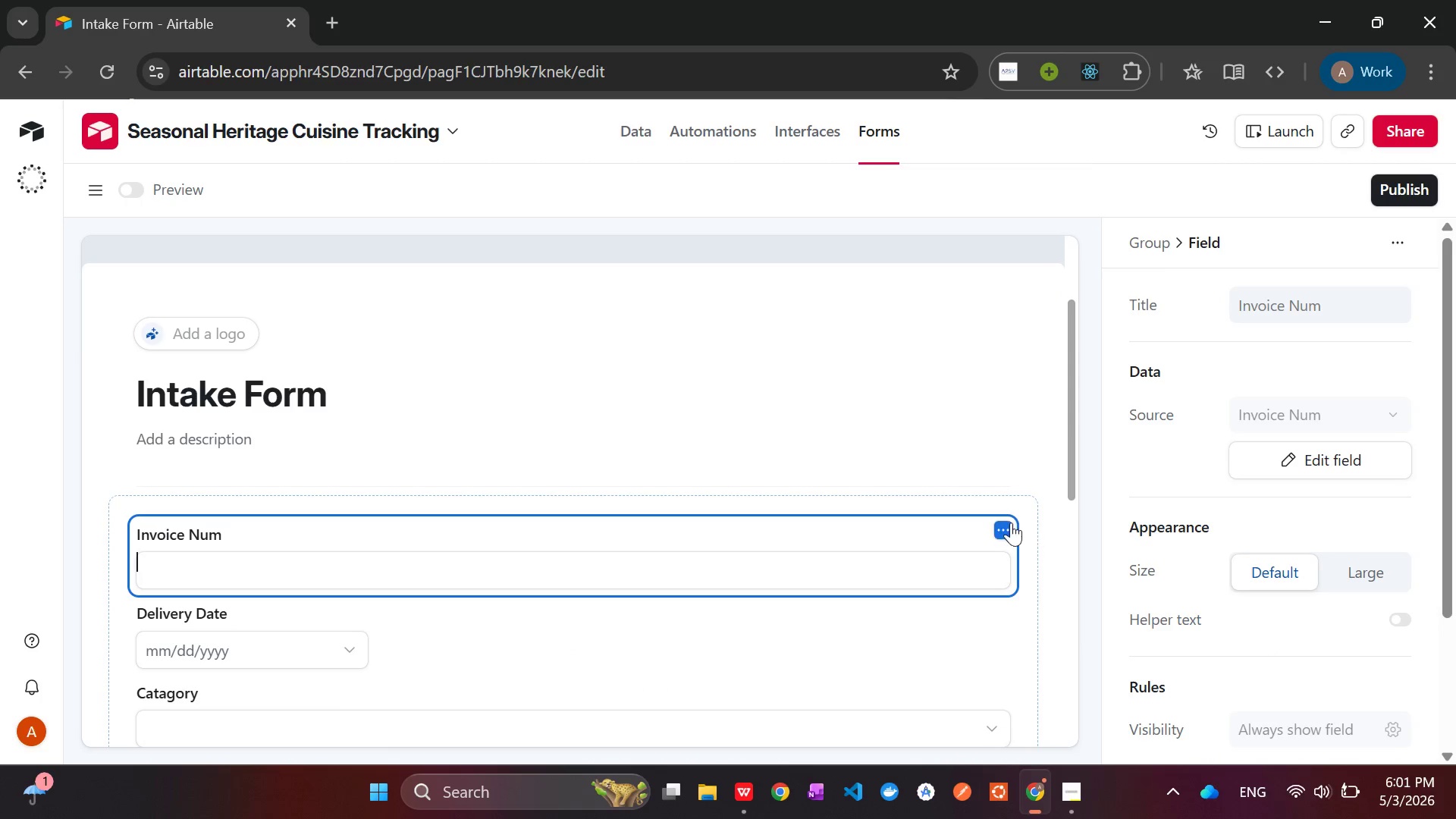 
left_click([999, 522])
 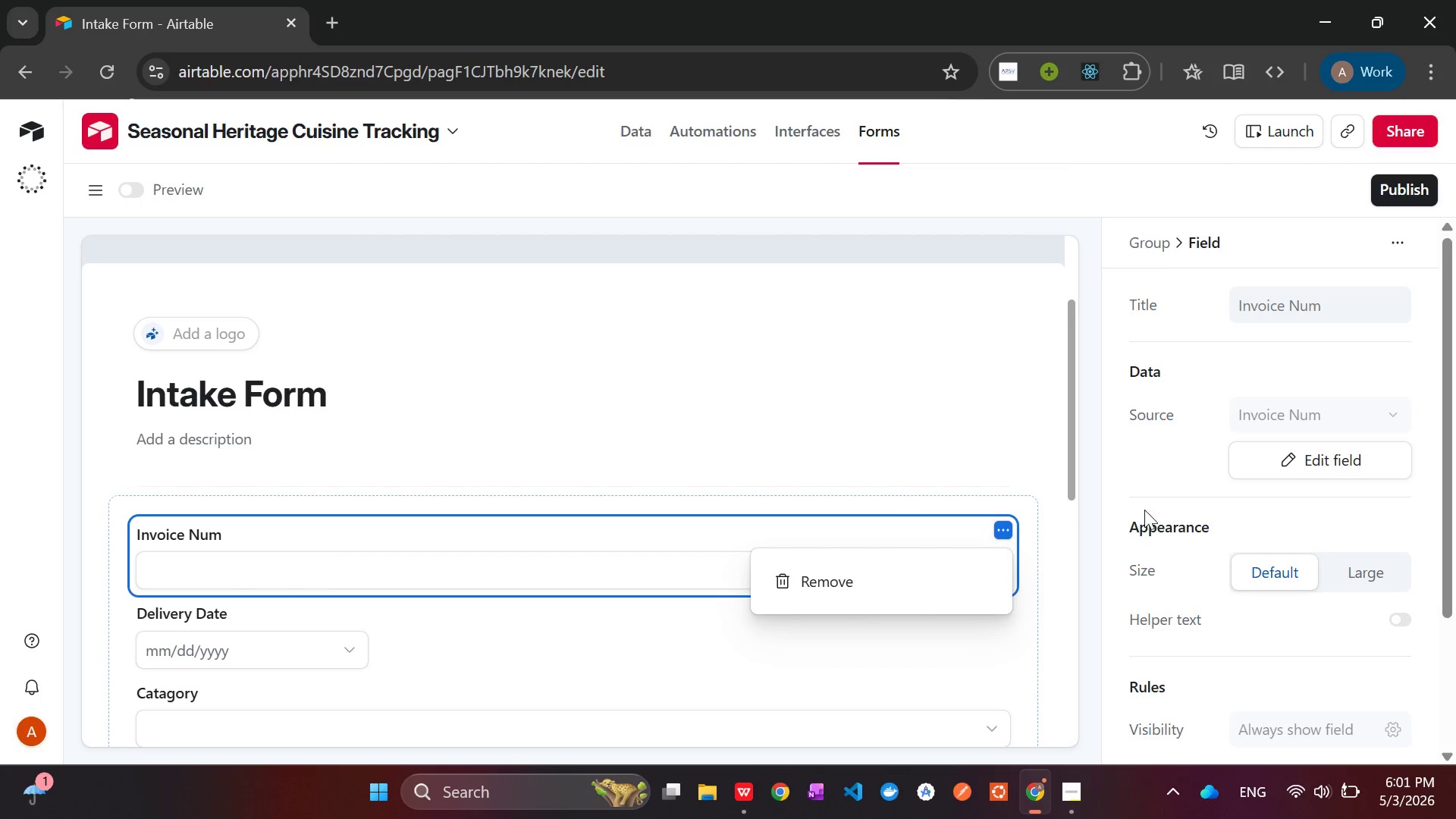 
wait(8.72)
 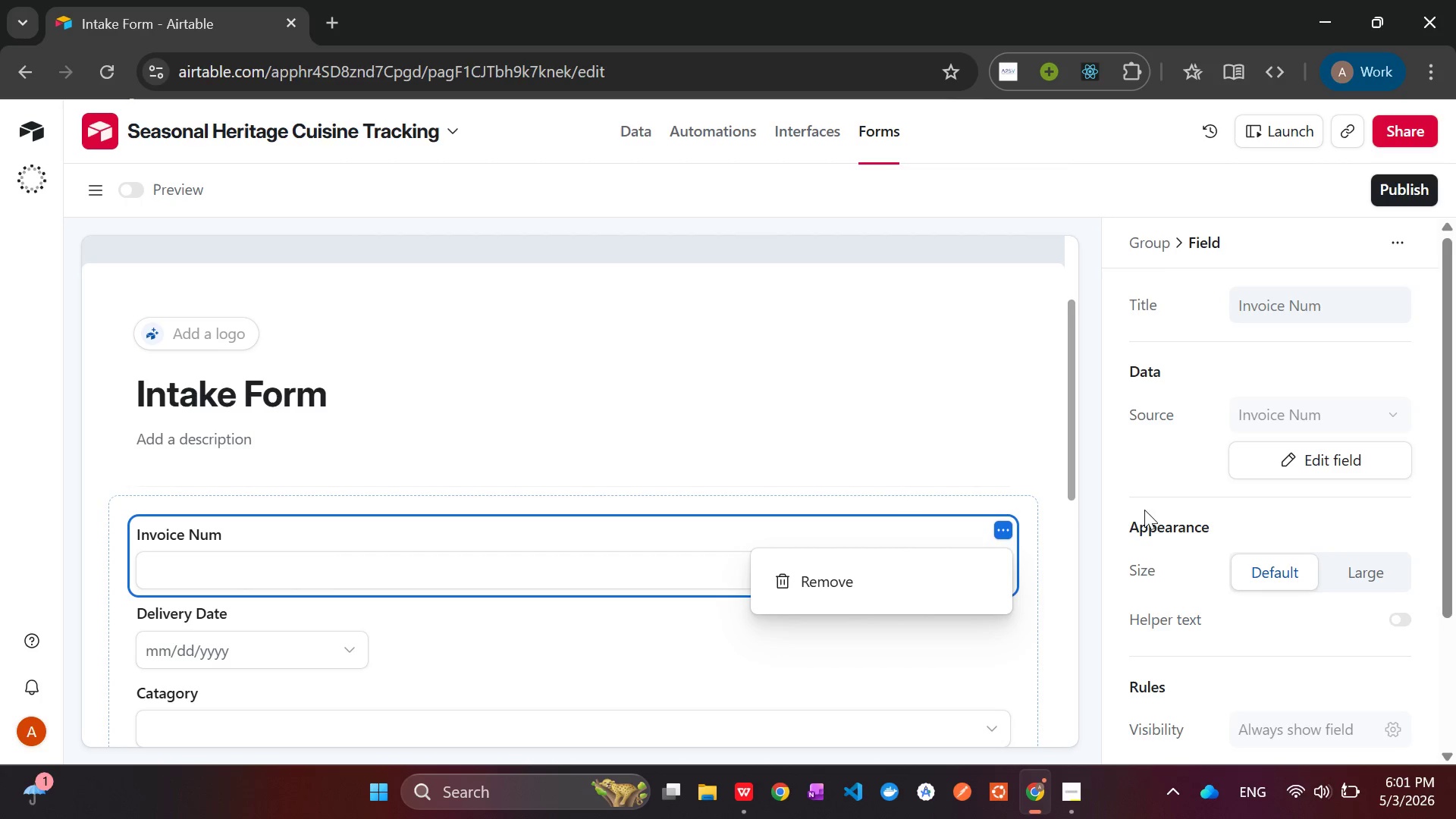 
left_click([1402, 633])
 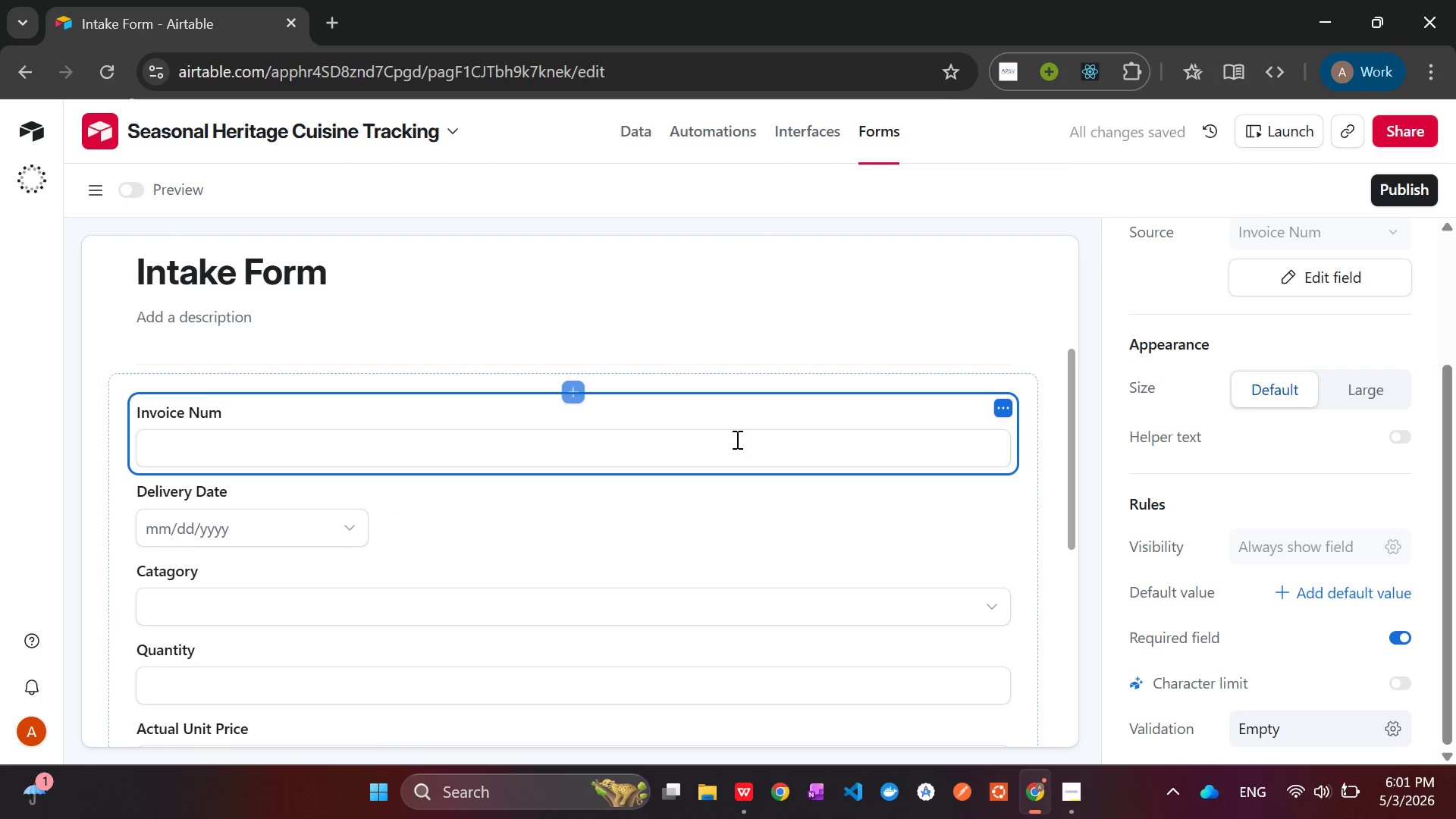 
left_click([401, 523])
 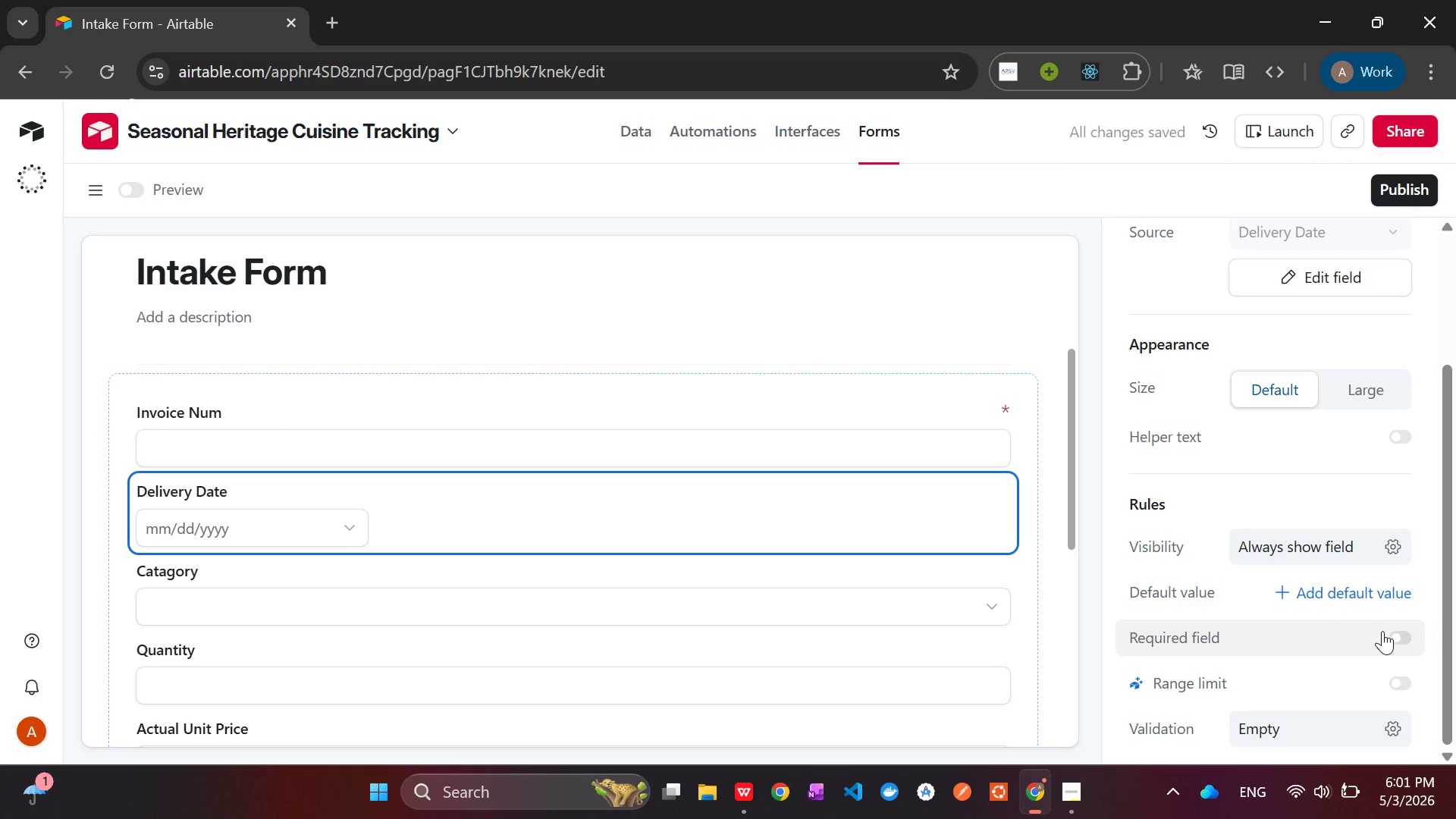 
left_click([1393, 636])
 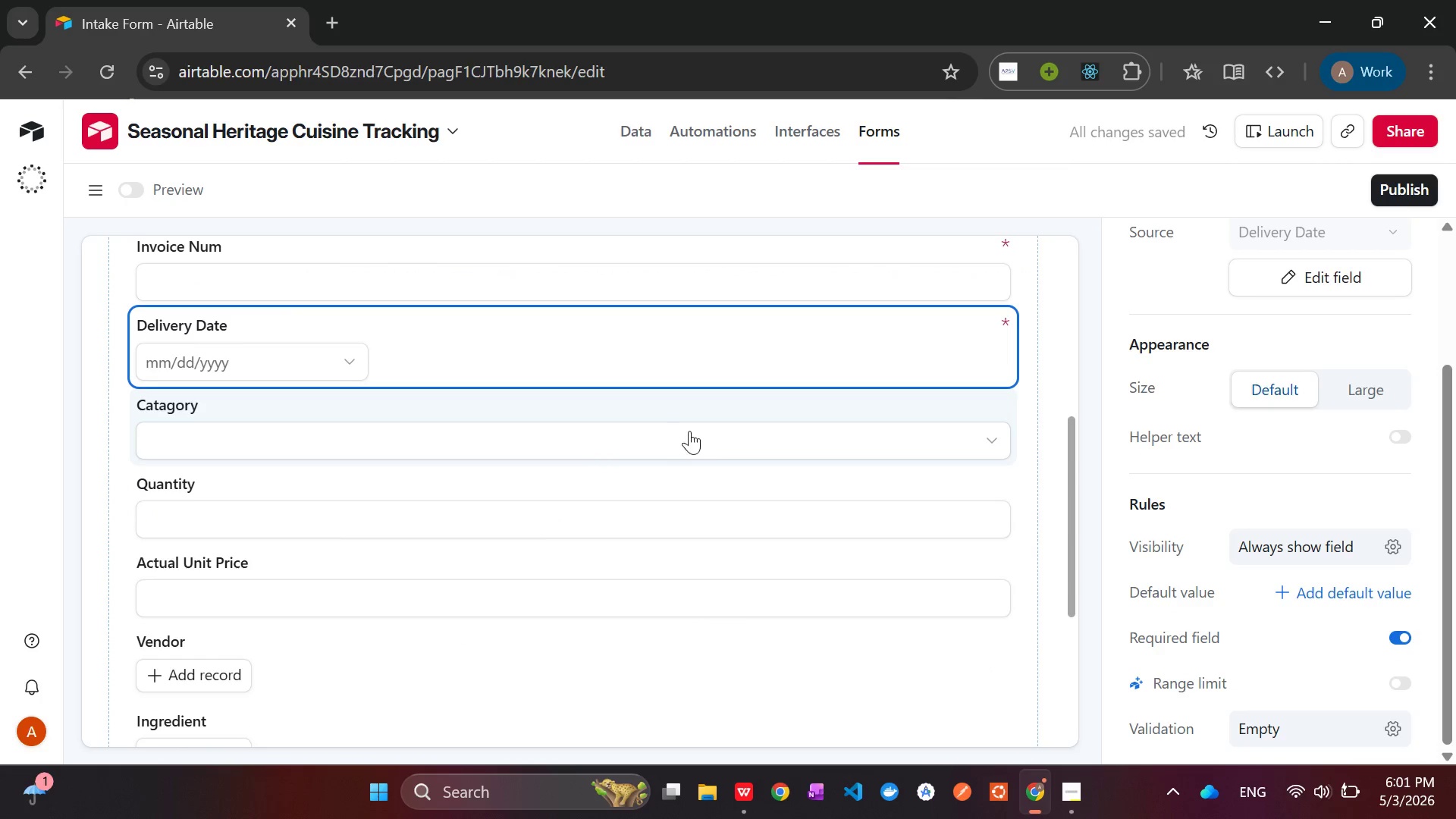 
left_click([764, 422])
 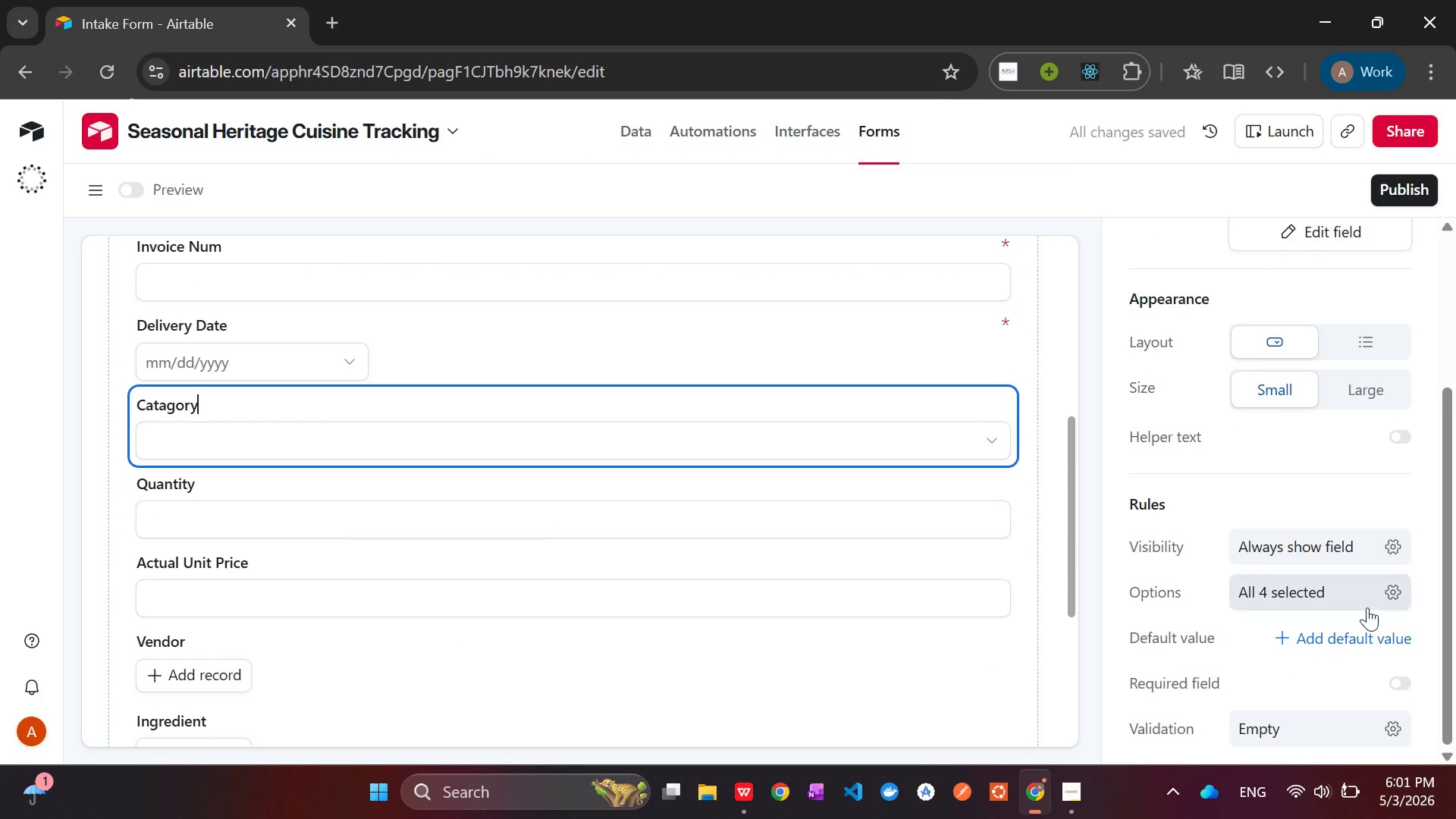 
left_click([1401, 677])
 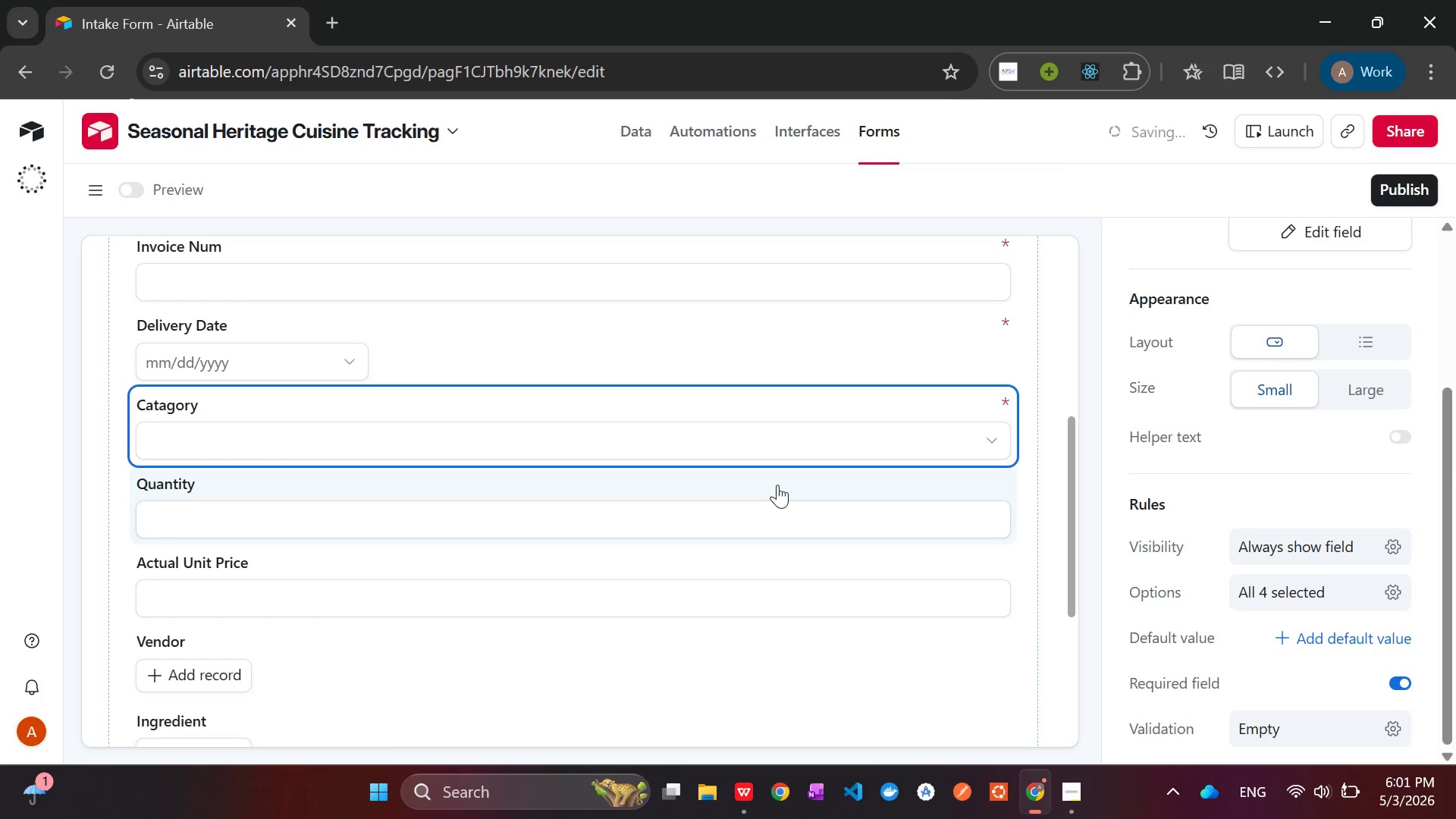 
left_click([774, 490])
 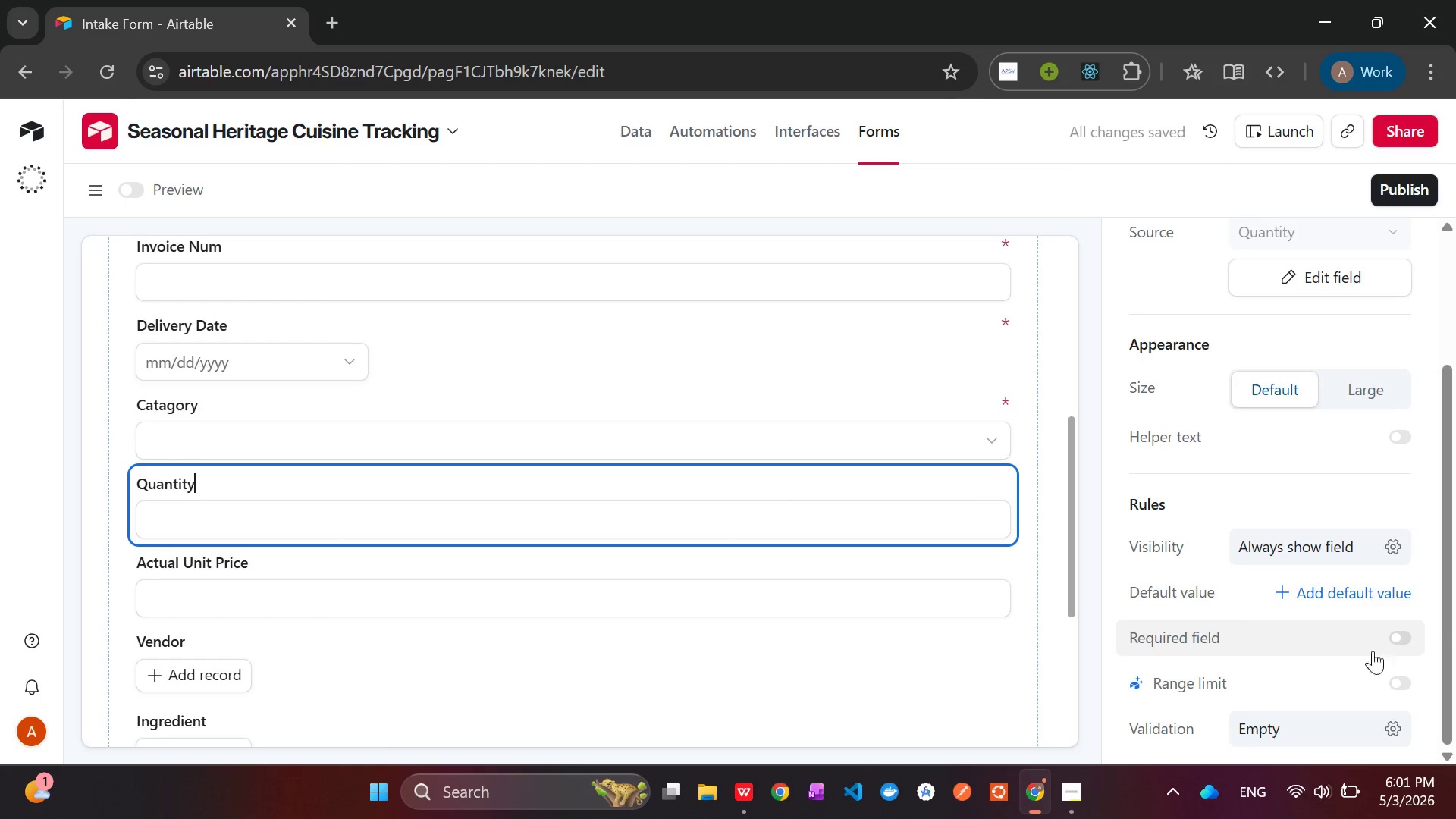 
left_click([1398, 640])
 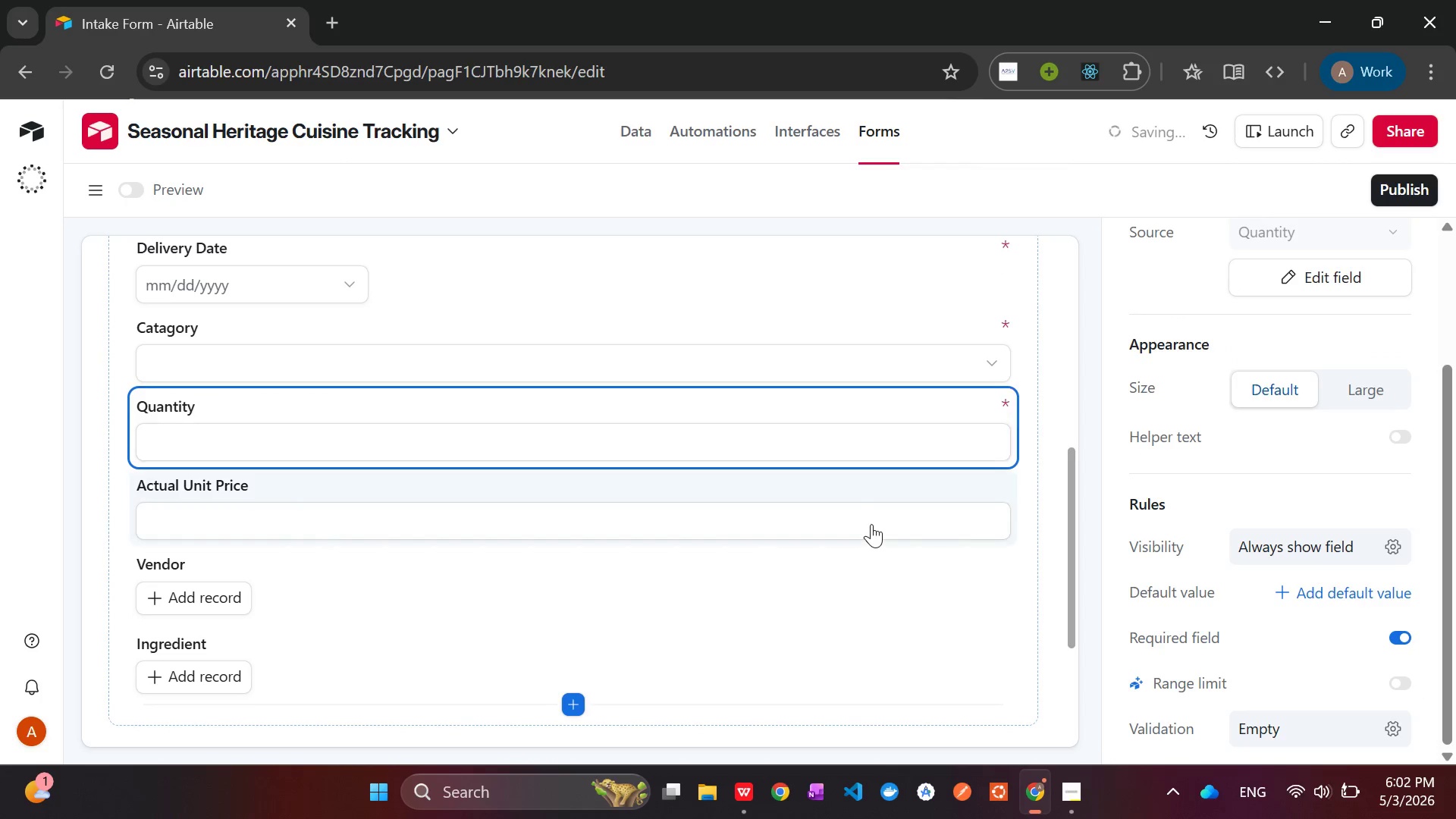 
left_click([840, 490])
 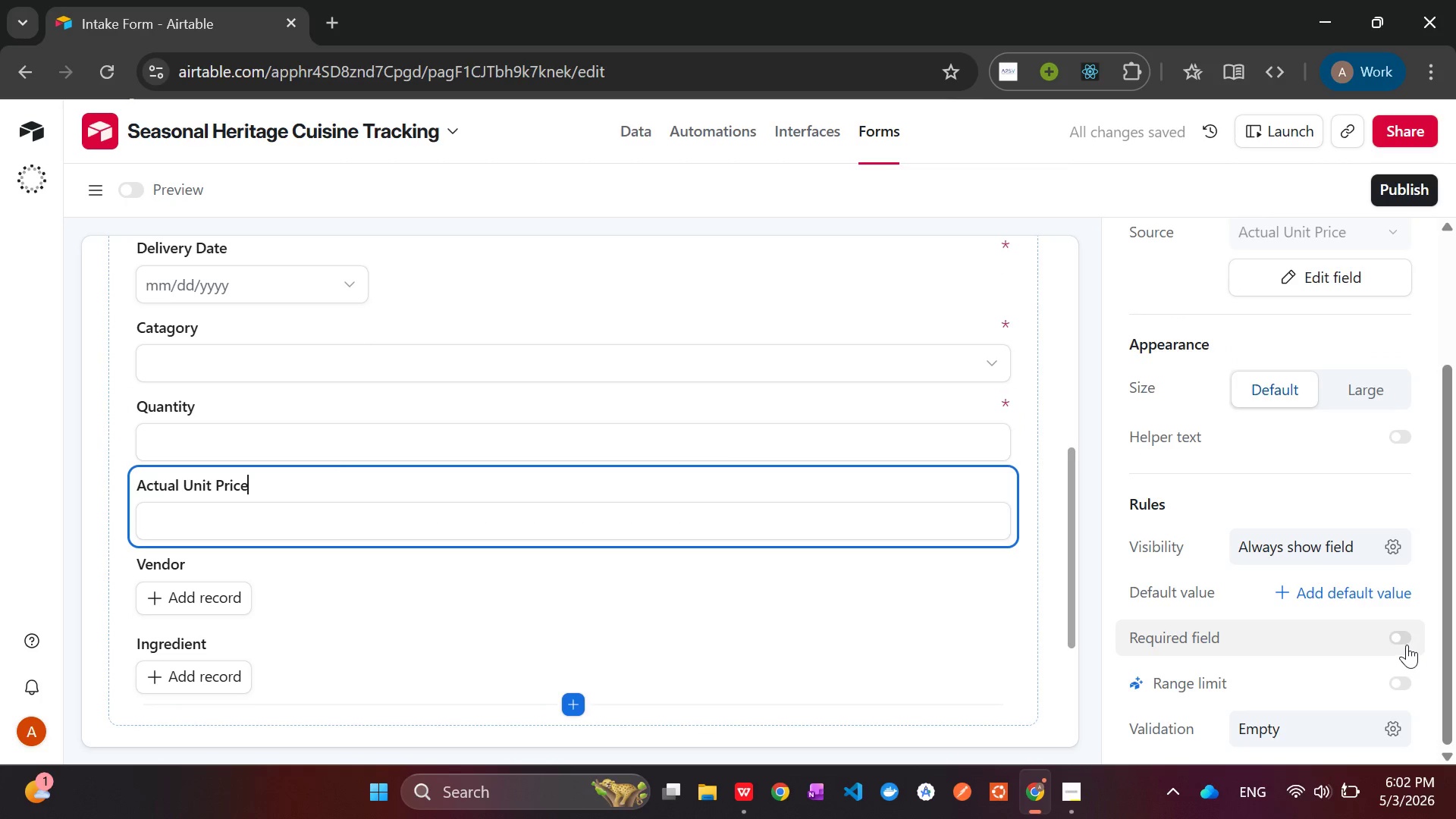 
left_click([1403, 643])
 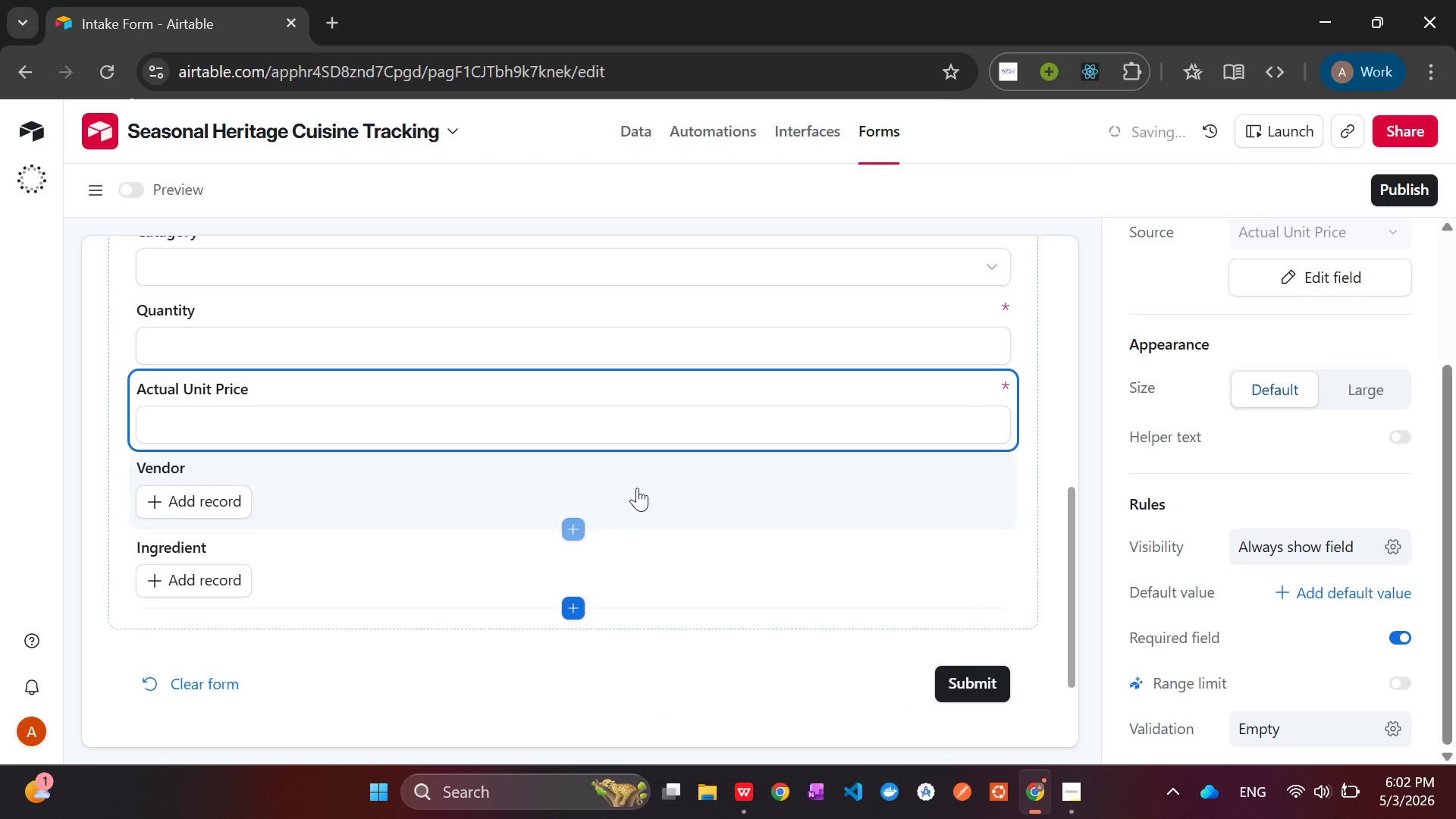 
left_click([637, 485])
 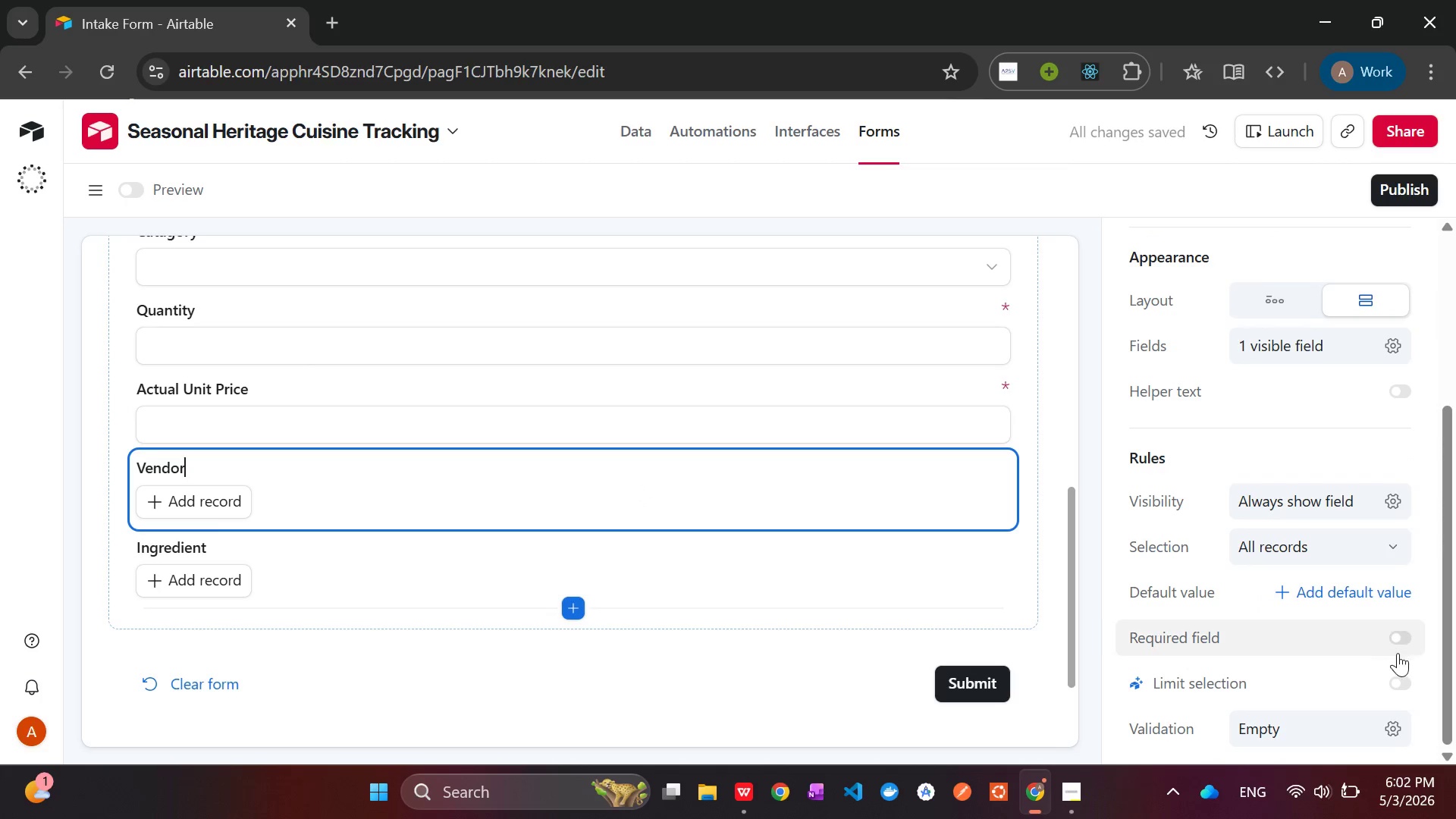 
left_click([1396, 639])
 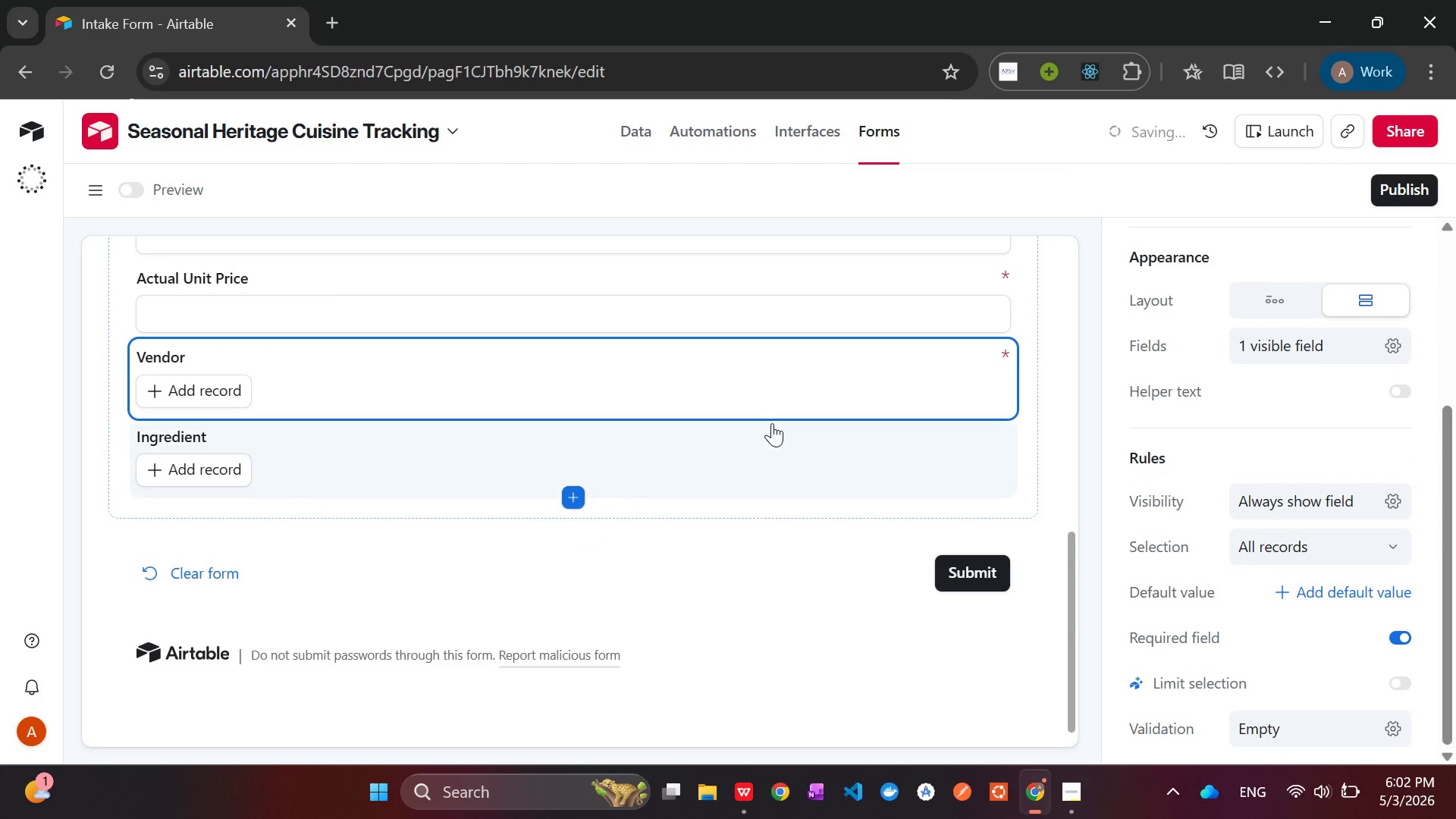 
left_click([770, 468])
 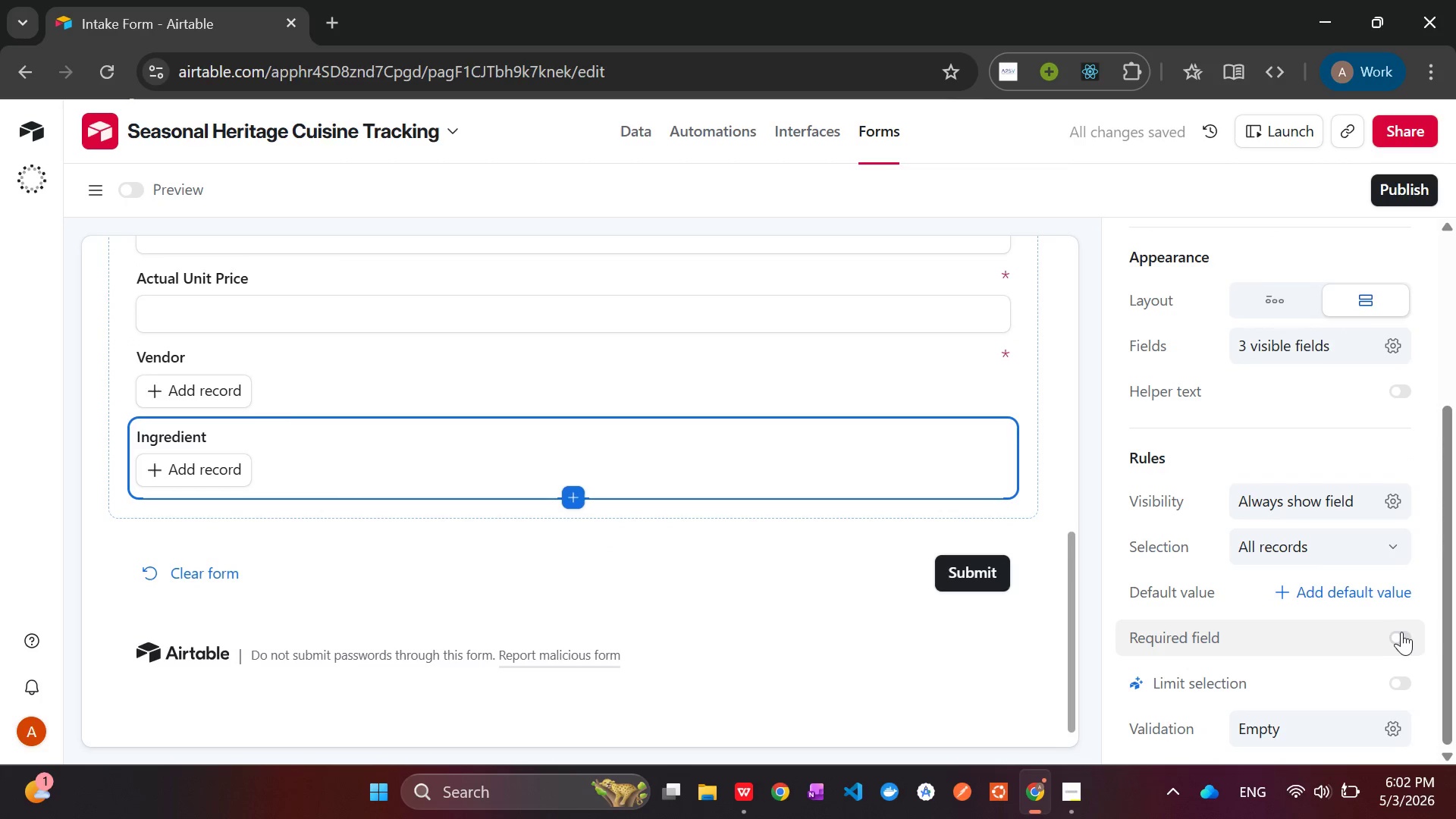 